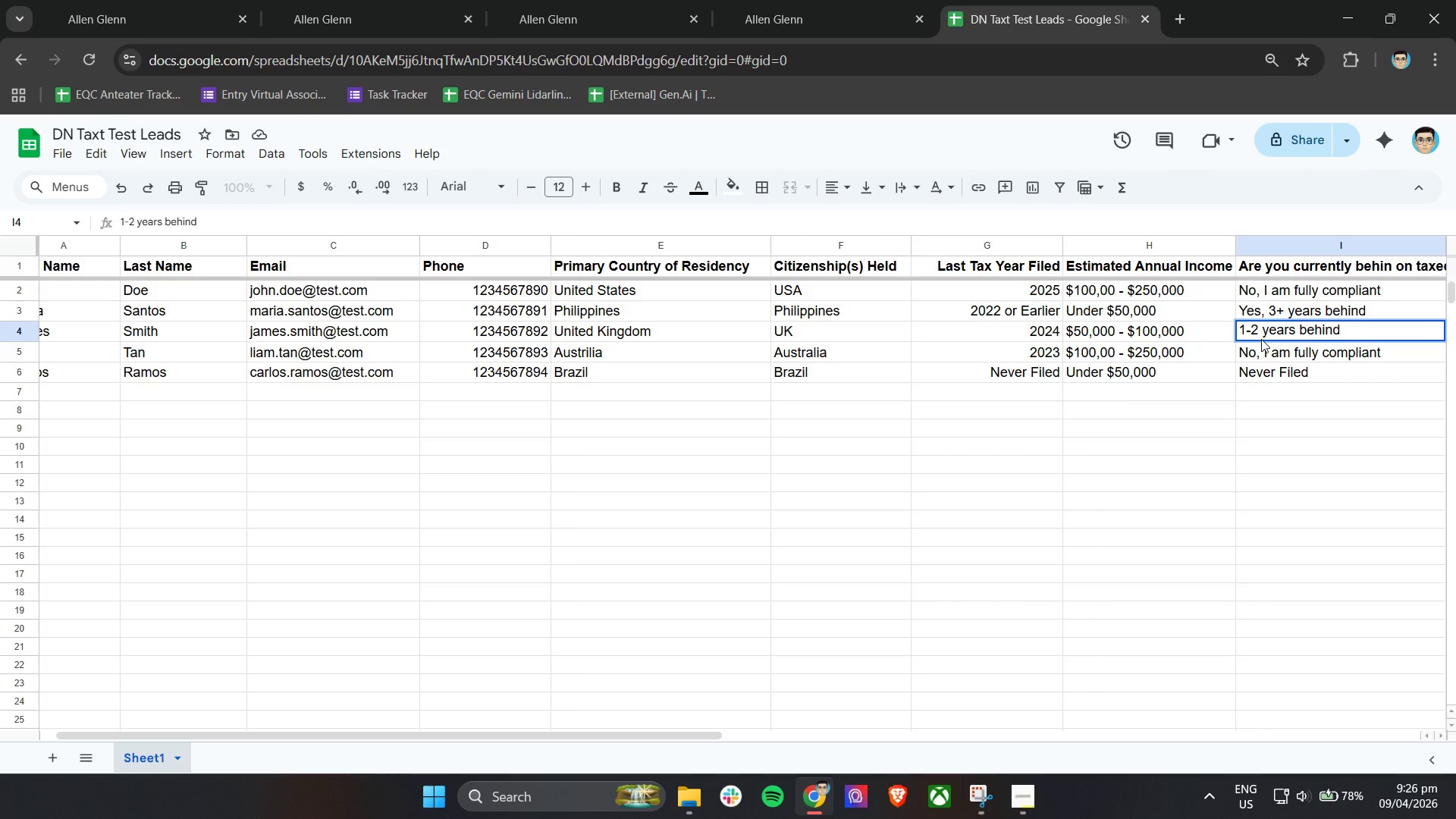 
type(Yes, )
 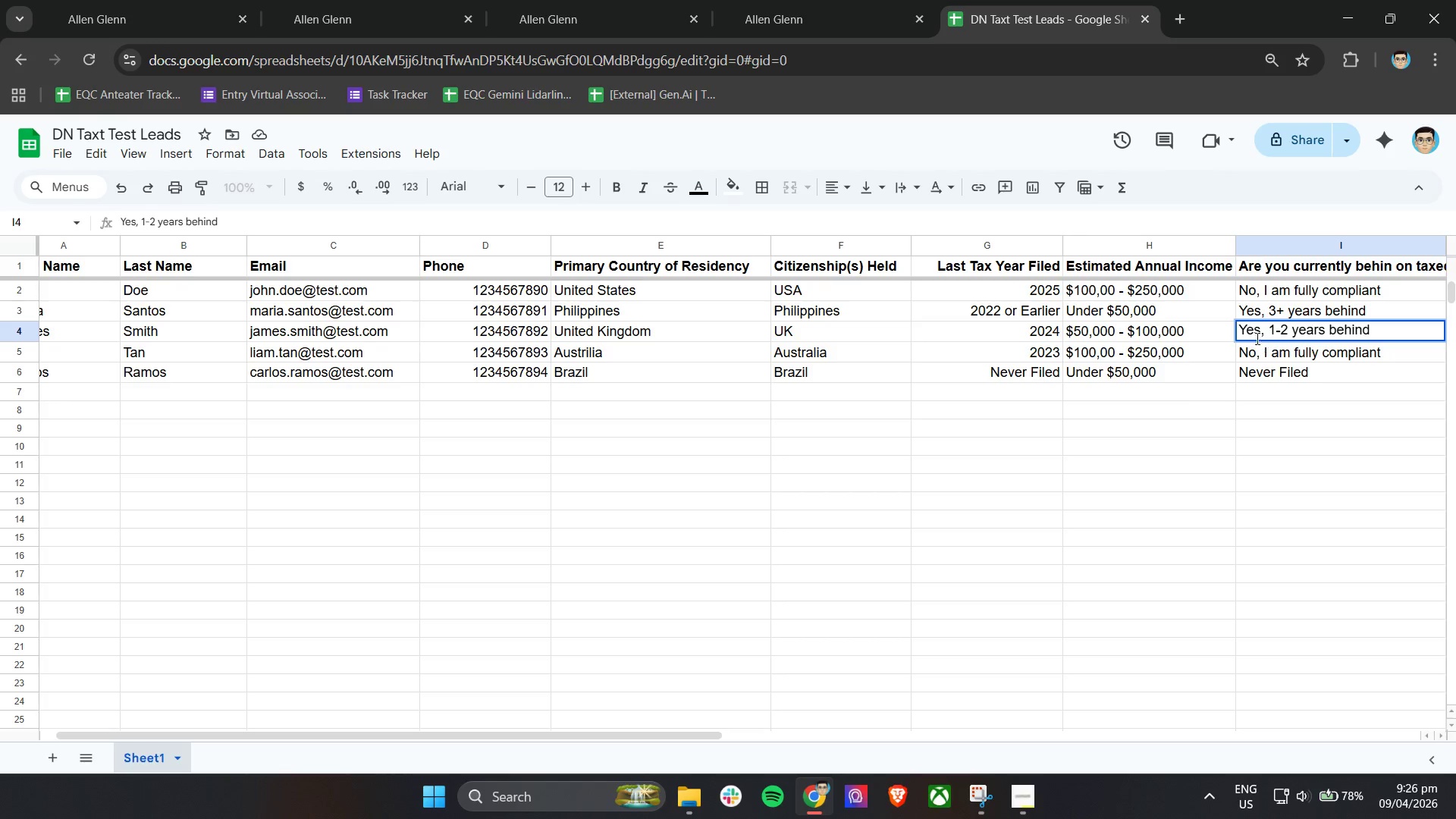 
left_click([1074, 490])
 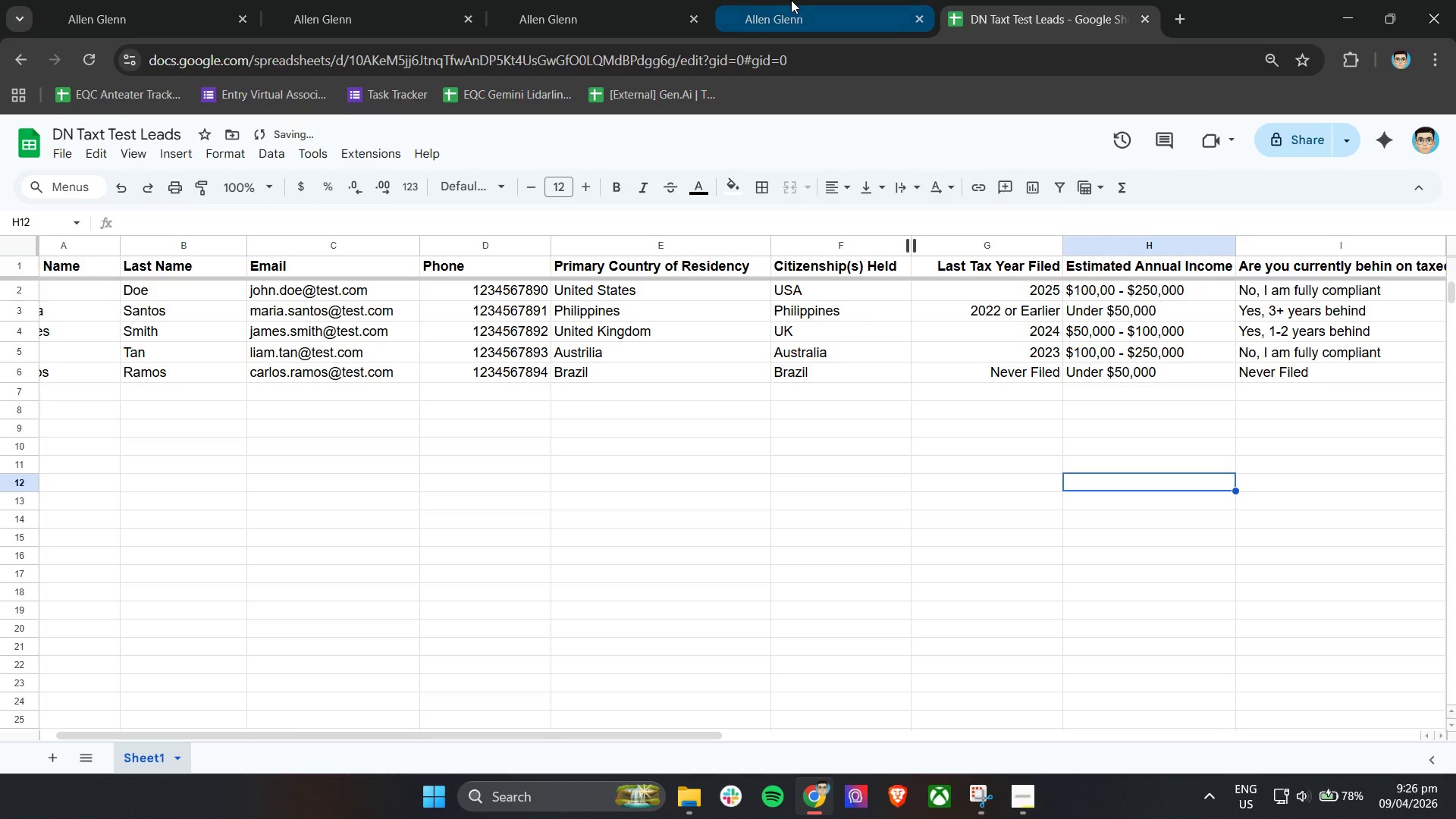 
left_click([791, 0])
 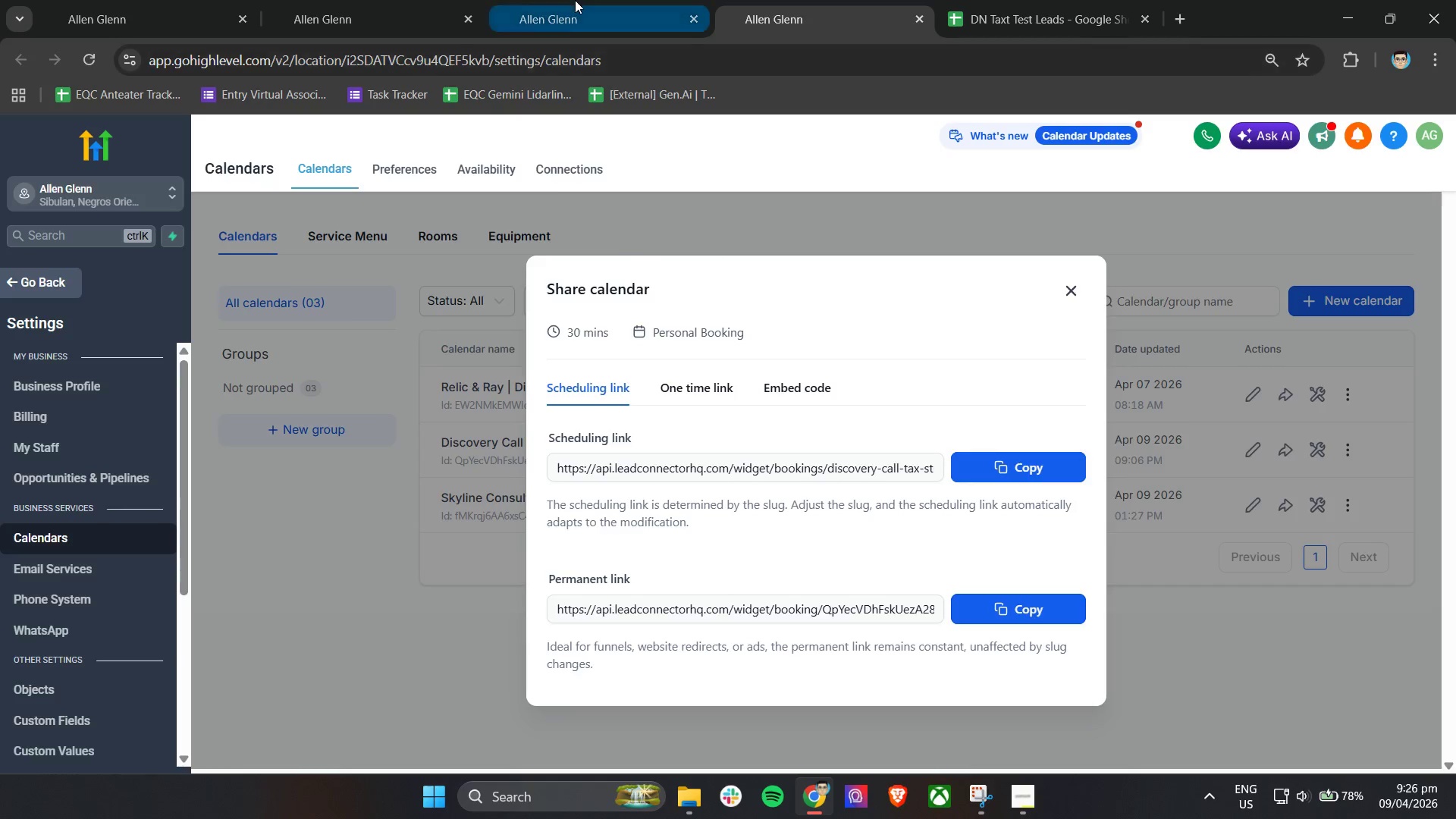 
double_click([353, 0])
 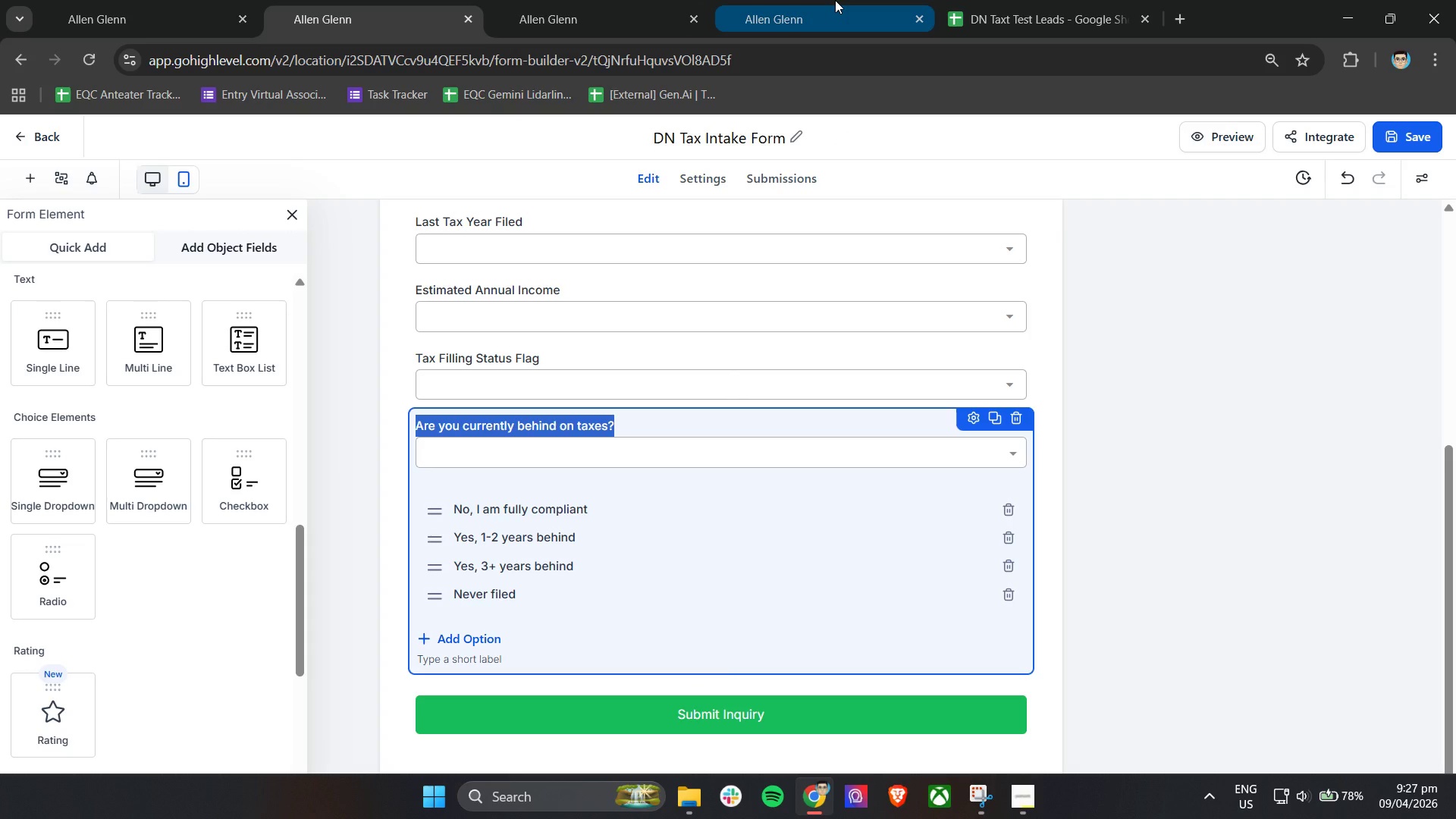 
left_click([830, 1])
 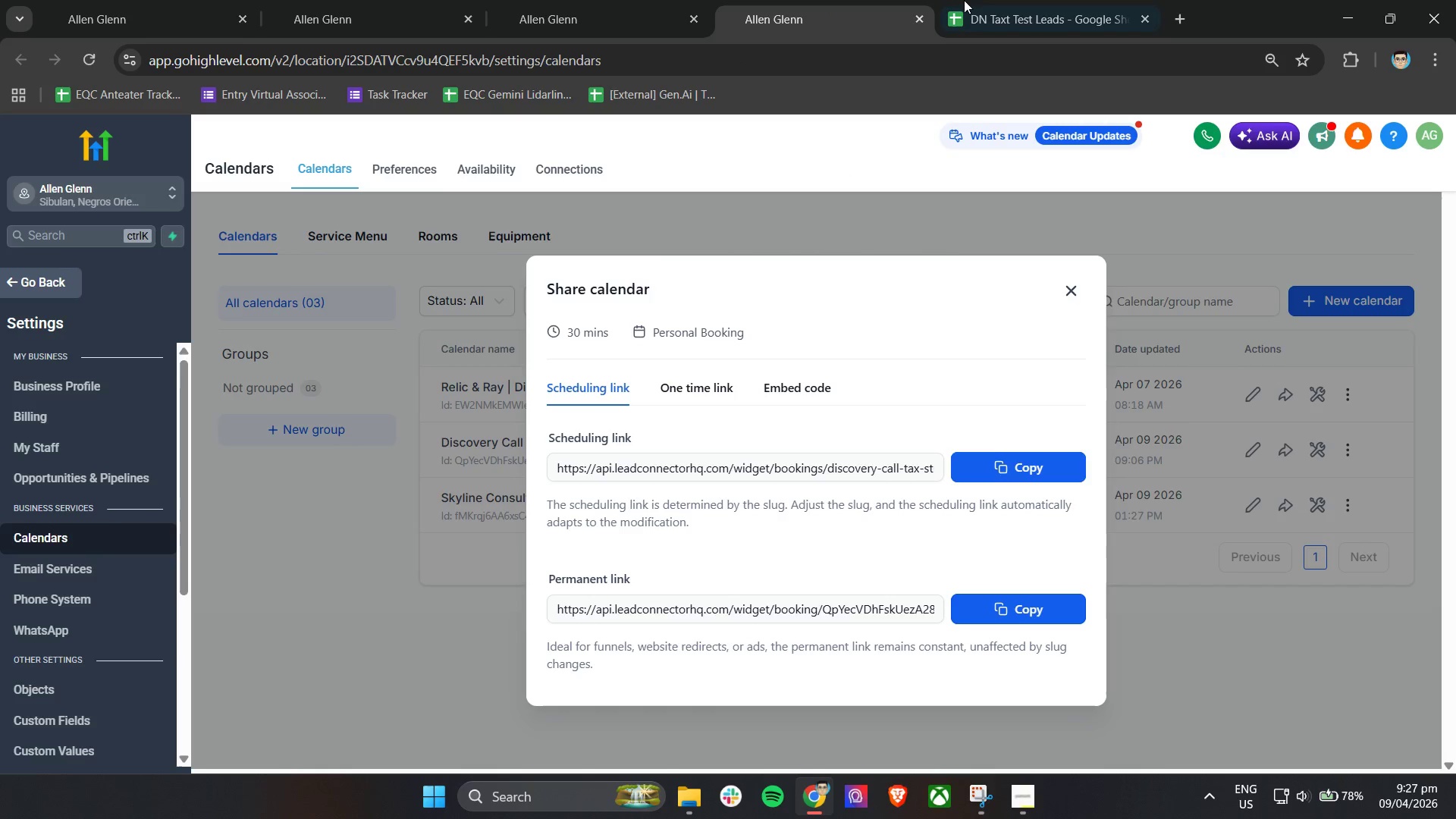 
left_click([1008, 0])
 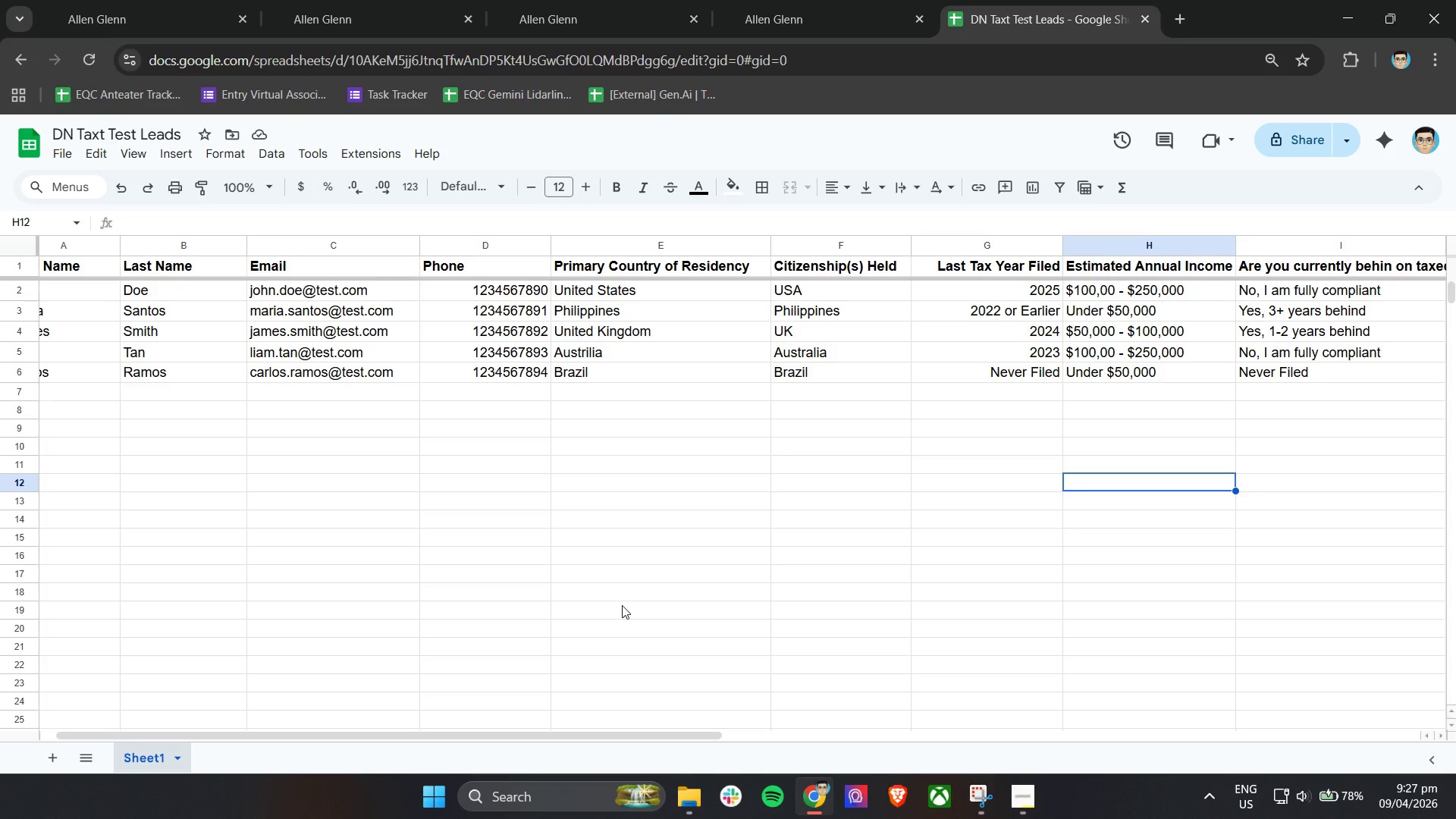 
wait(23.2)
 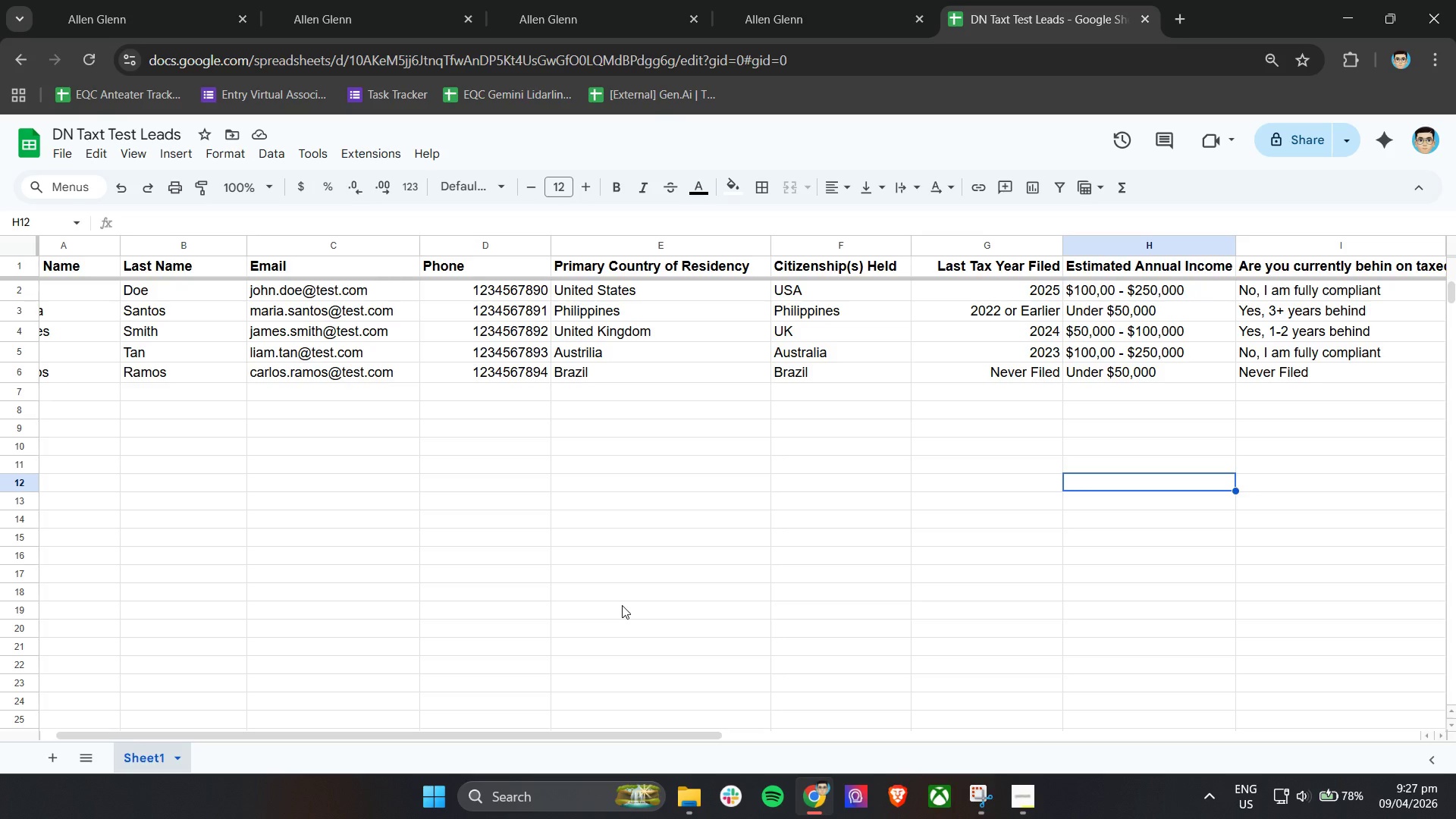 
scroll: coordinate [631, 604], scroll_direction: up, amount: 1.0
 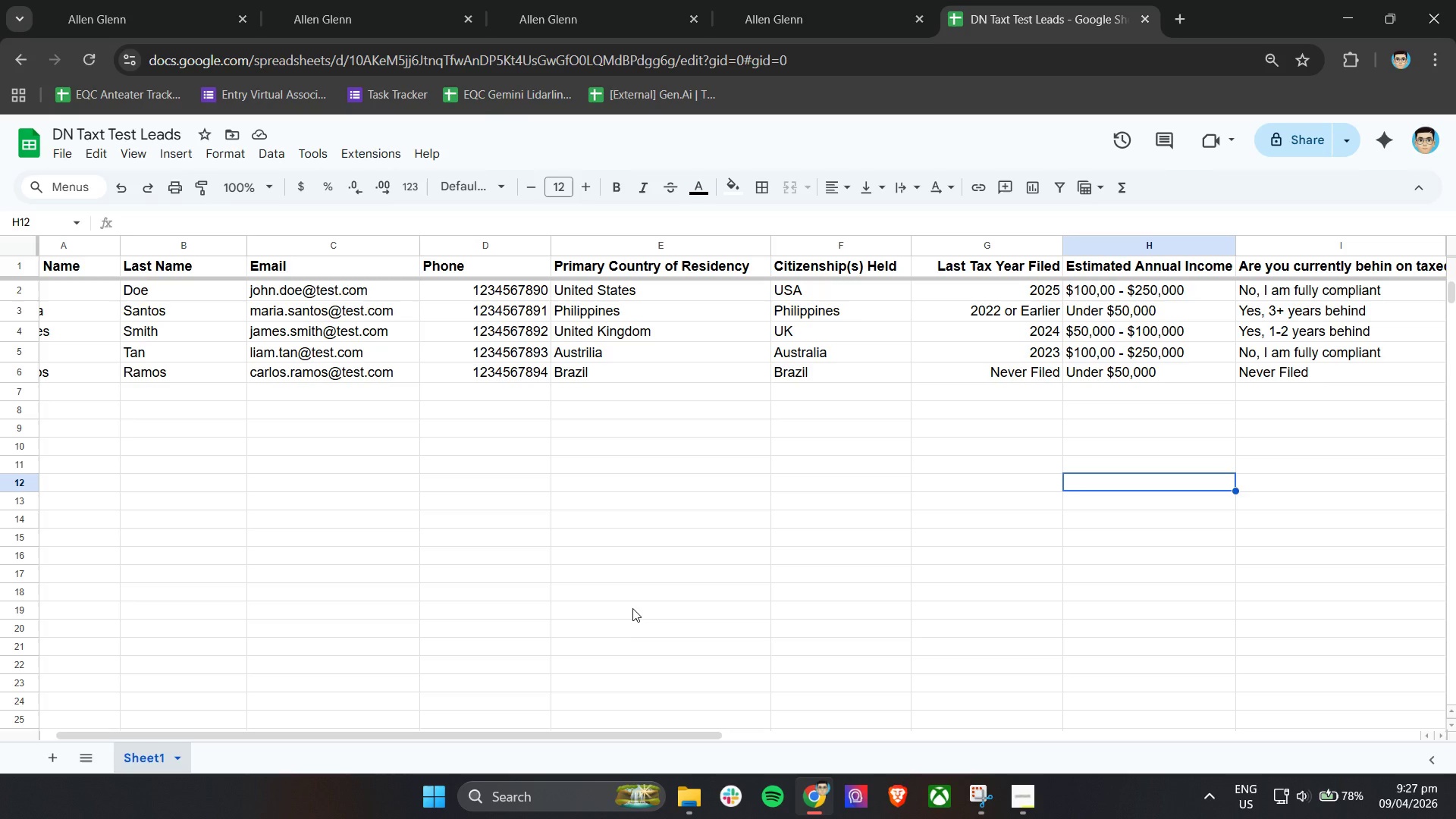 
wait(9.07)
 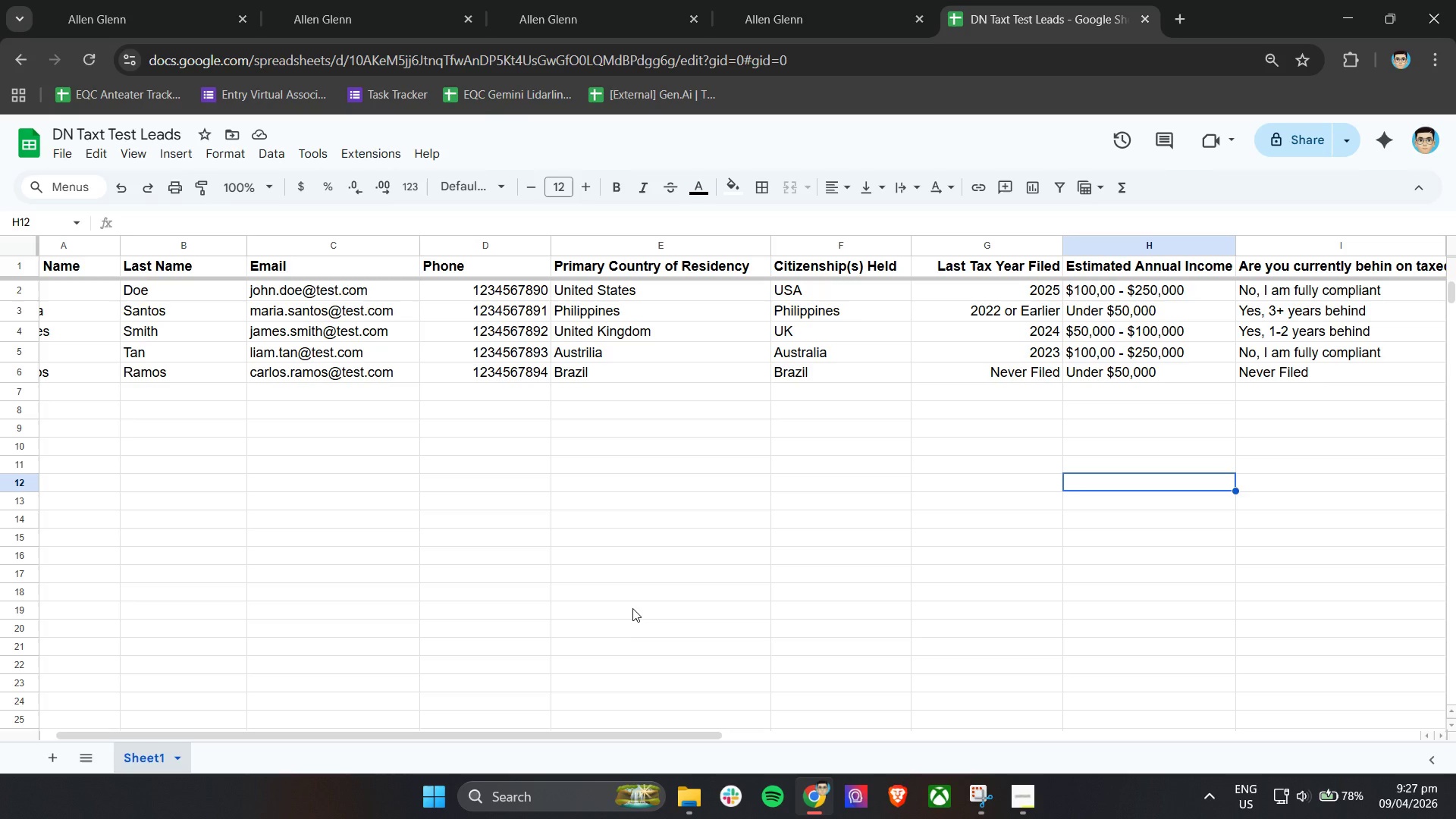 
hold_key(key=ShiftLeft, duration=0.69)
 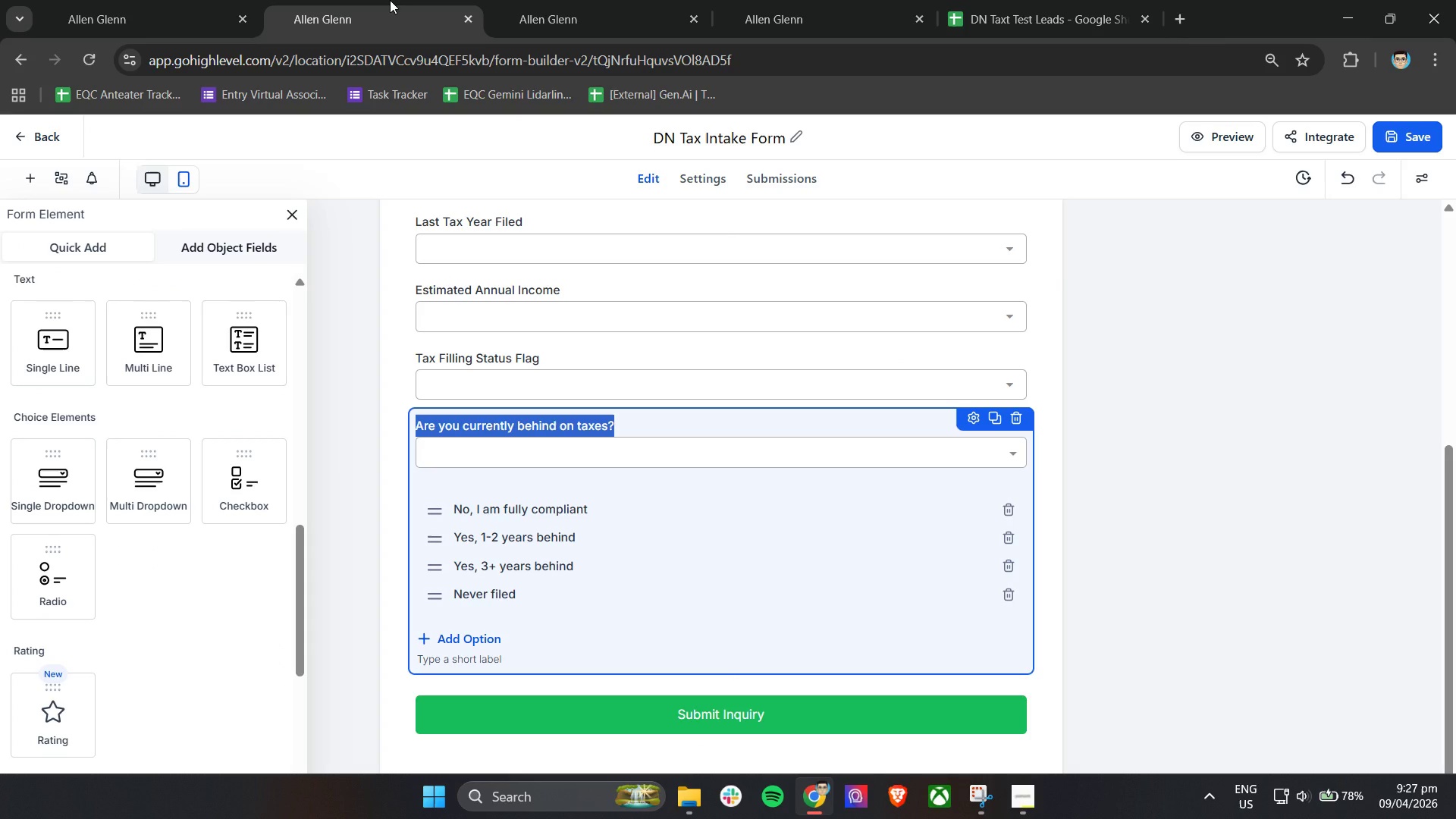 
left_click([390, 0])
 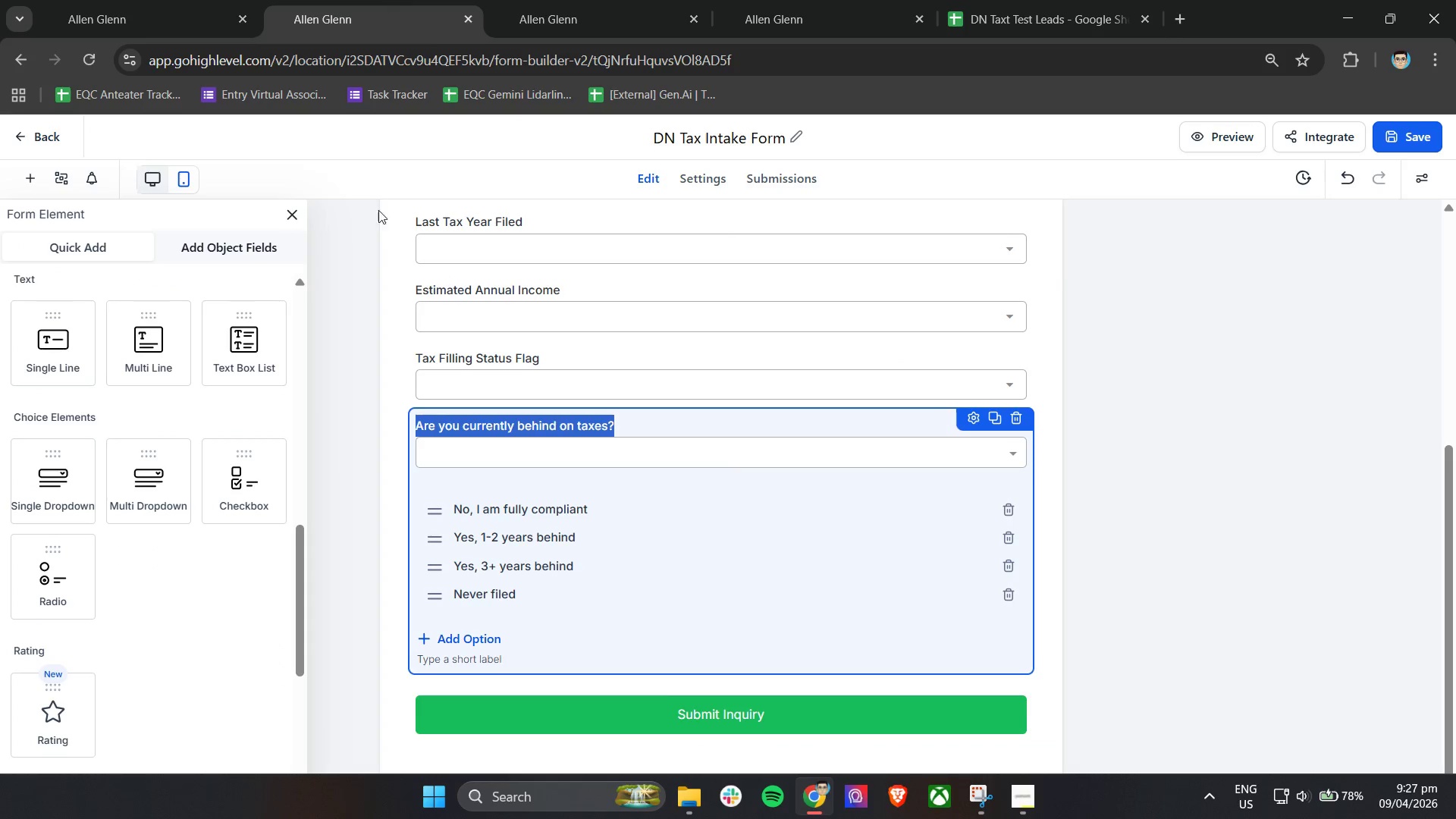 
scroll: coordinate [453, 447], scroll_direction: up, amount: 17.0
 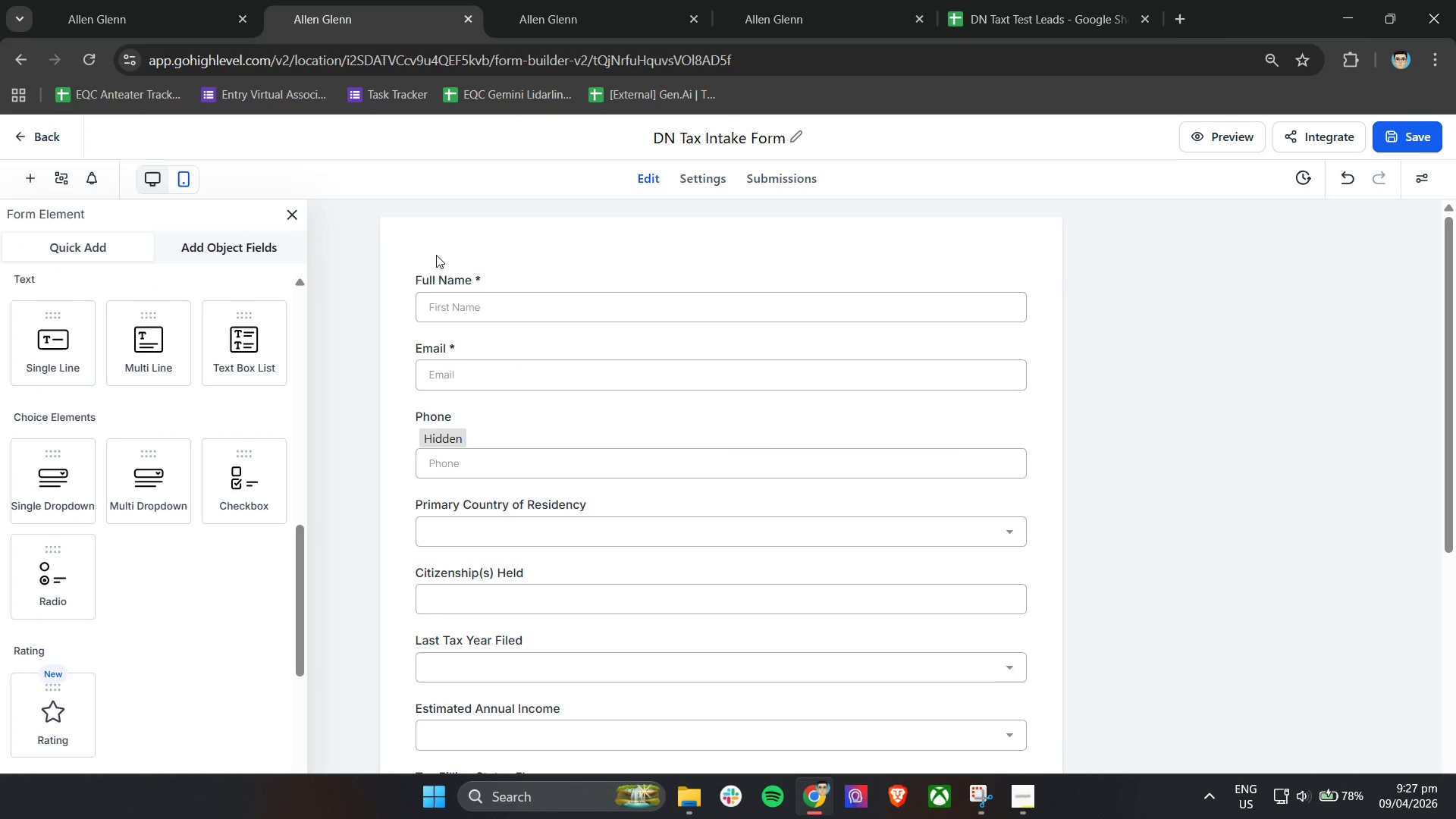 
left_click([436, 252])
 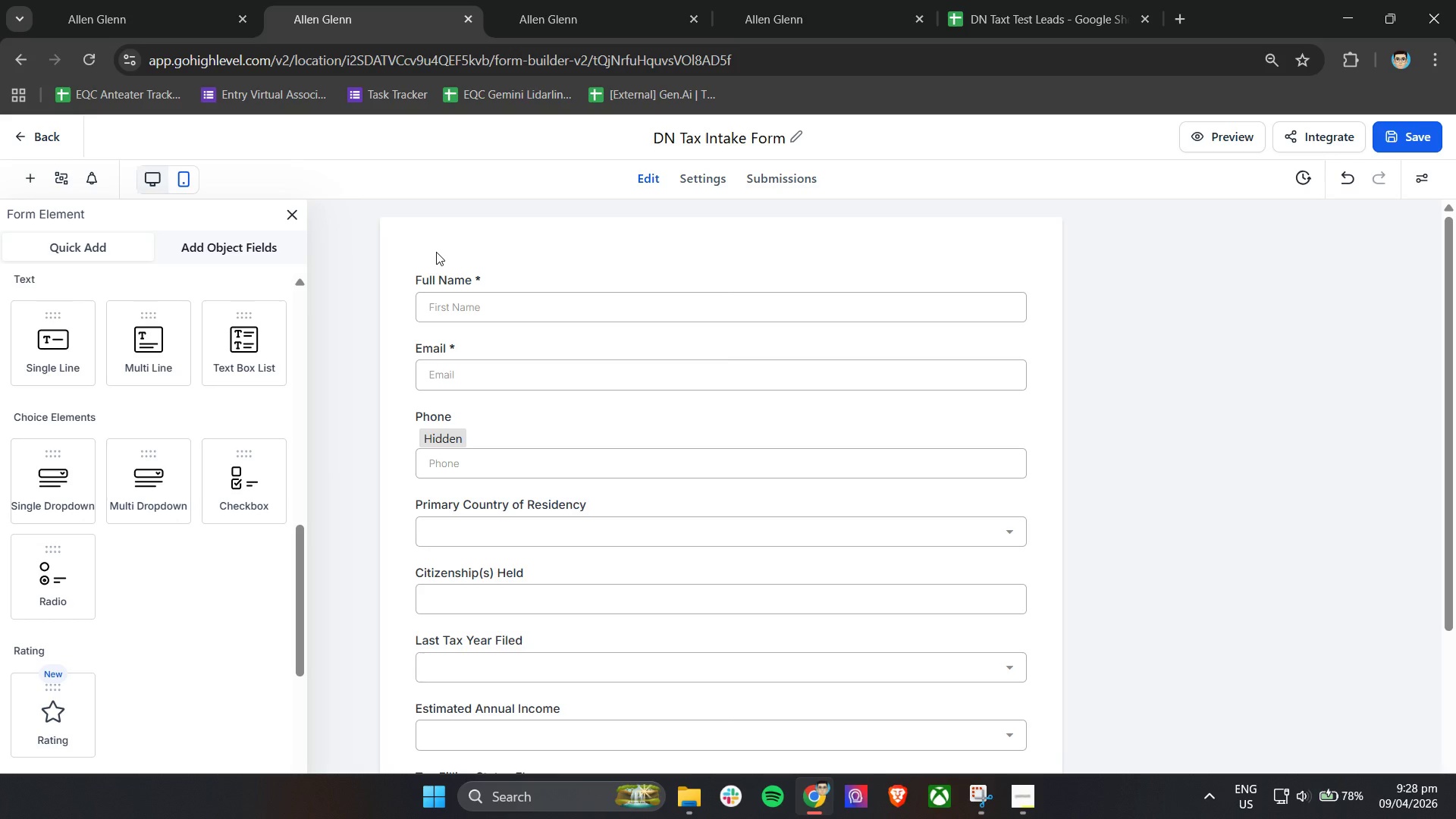 
wait(42.09)
 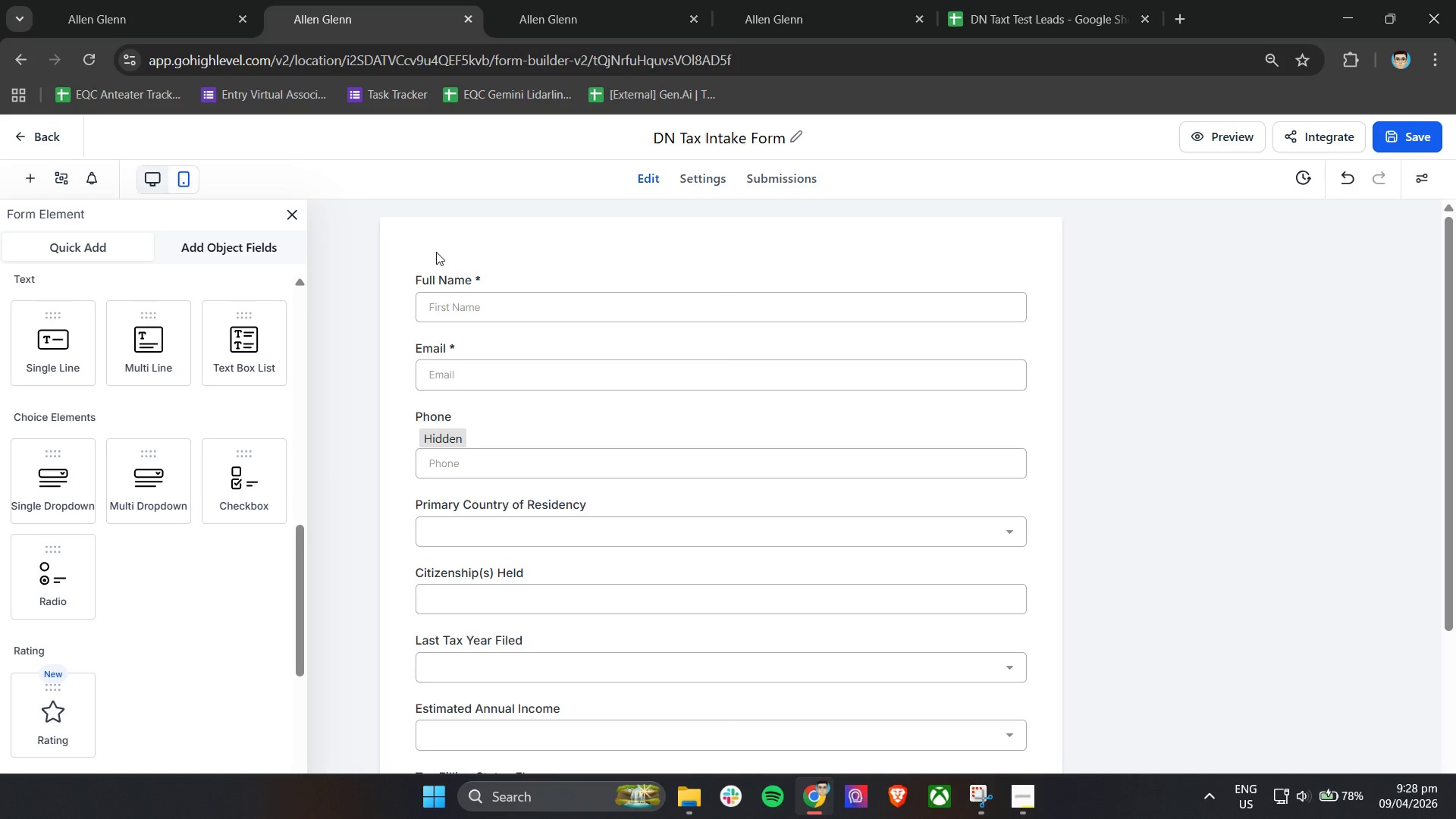 
left_click([655, 246])
 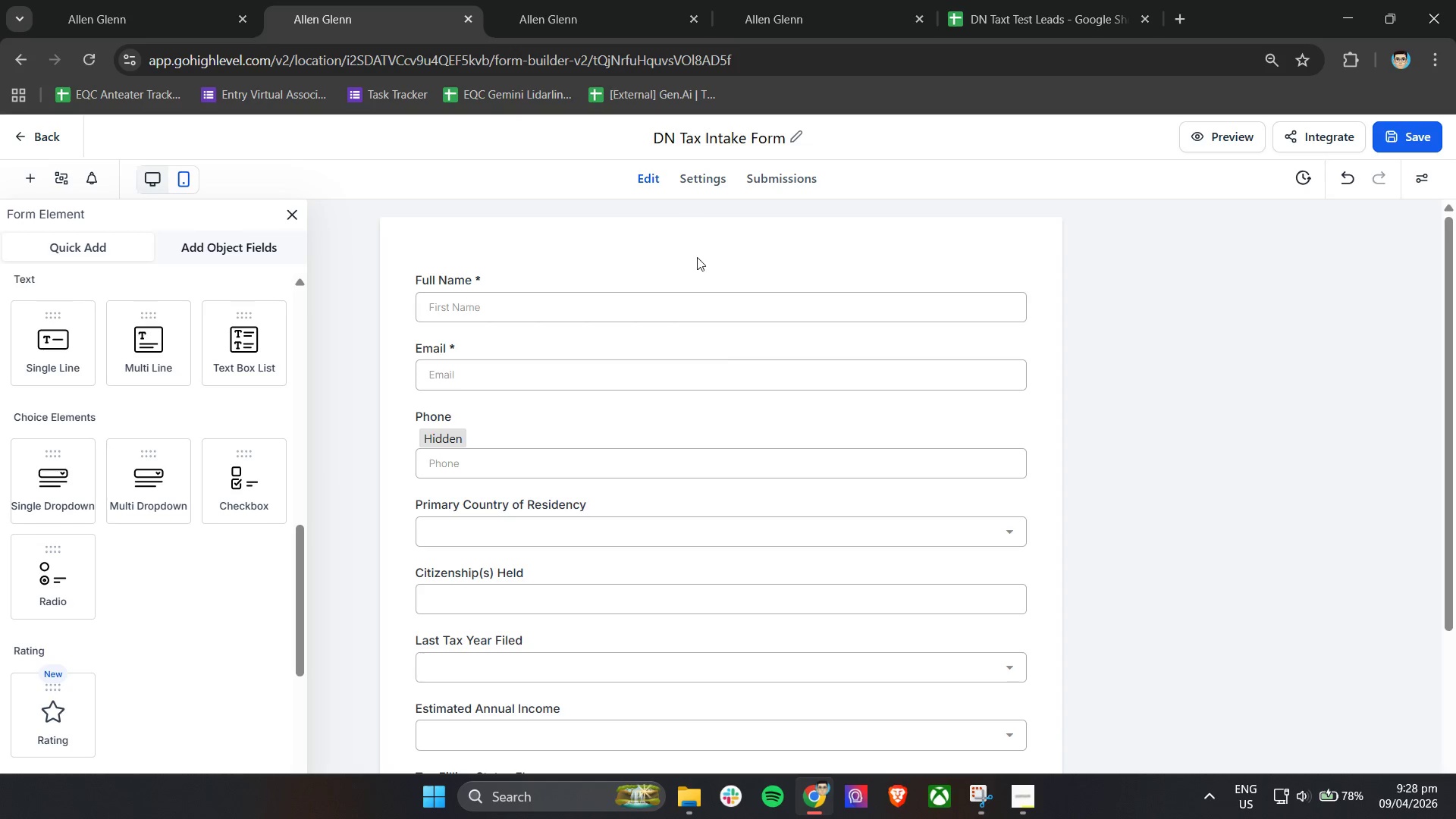 
scroll: coordinate [780, 325], scroll_direction: up, amount: 2.0
 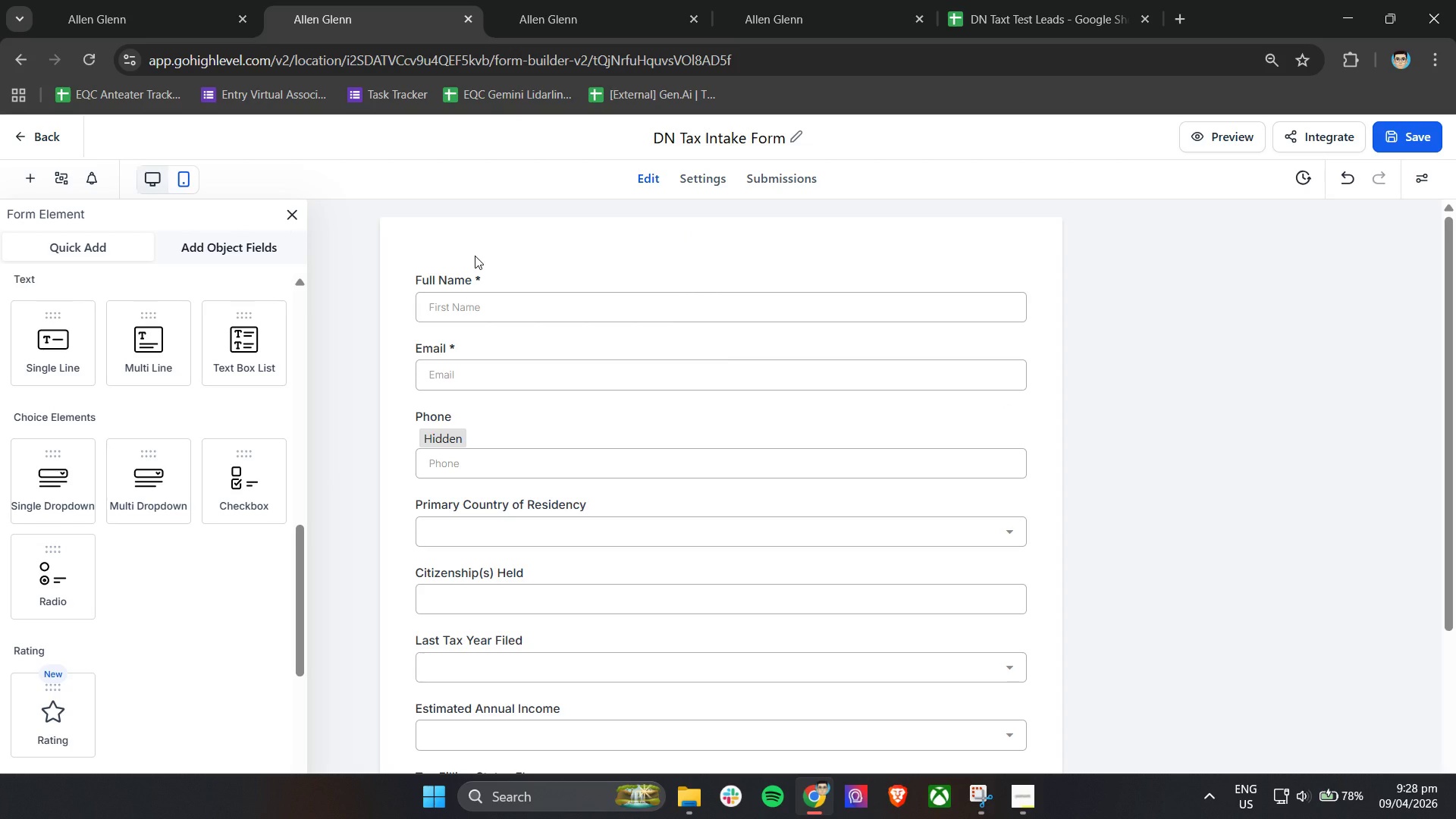 
left_click([555, 0])
 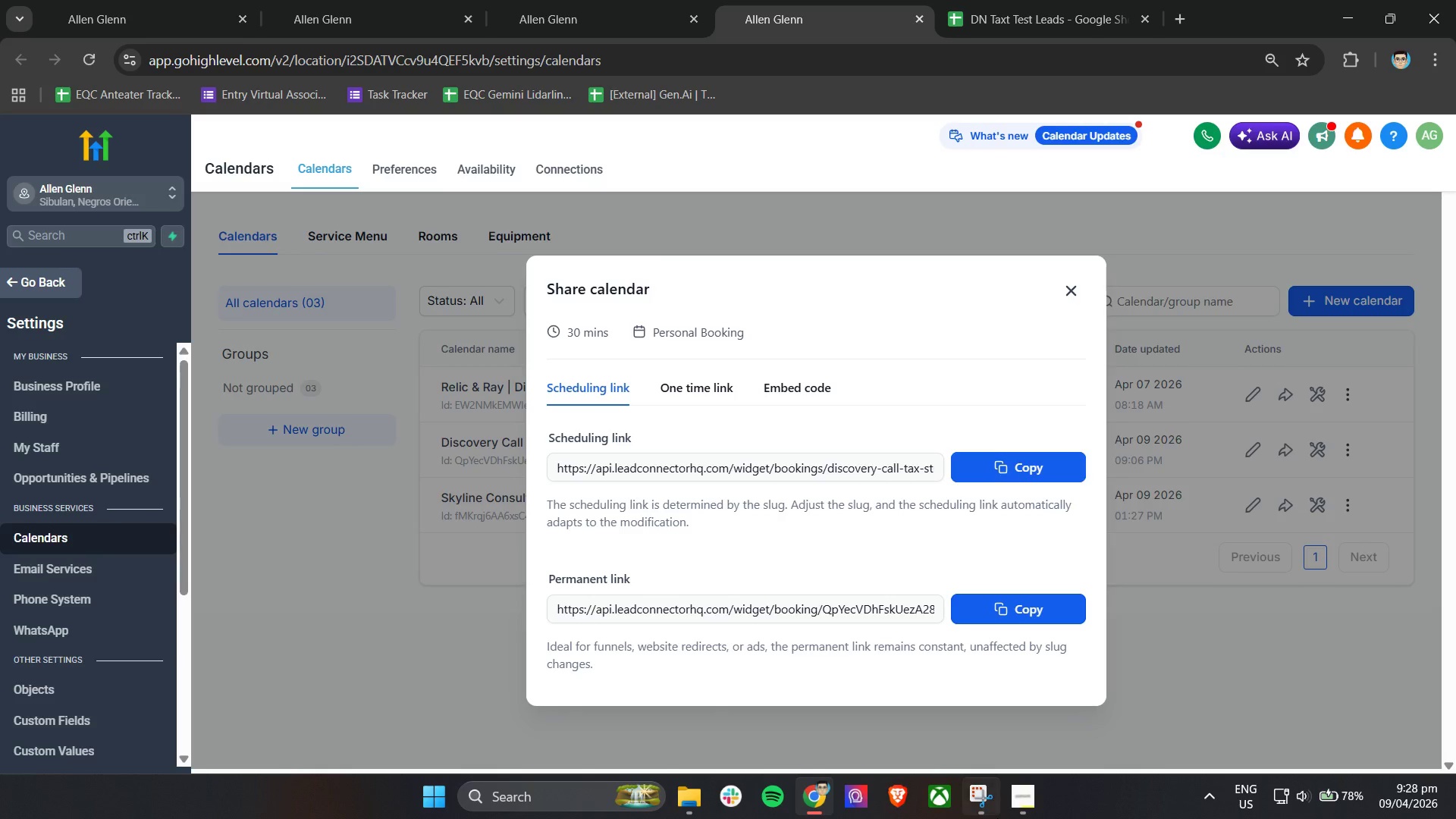 
scroll: coordinate [384, 241], scroll_direction: up, amount: 1.0
 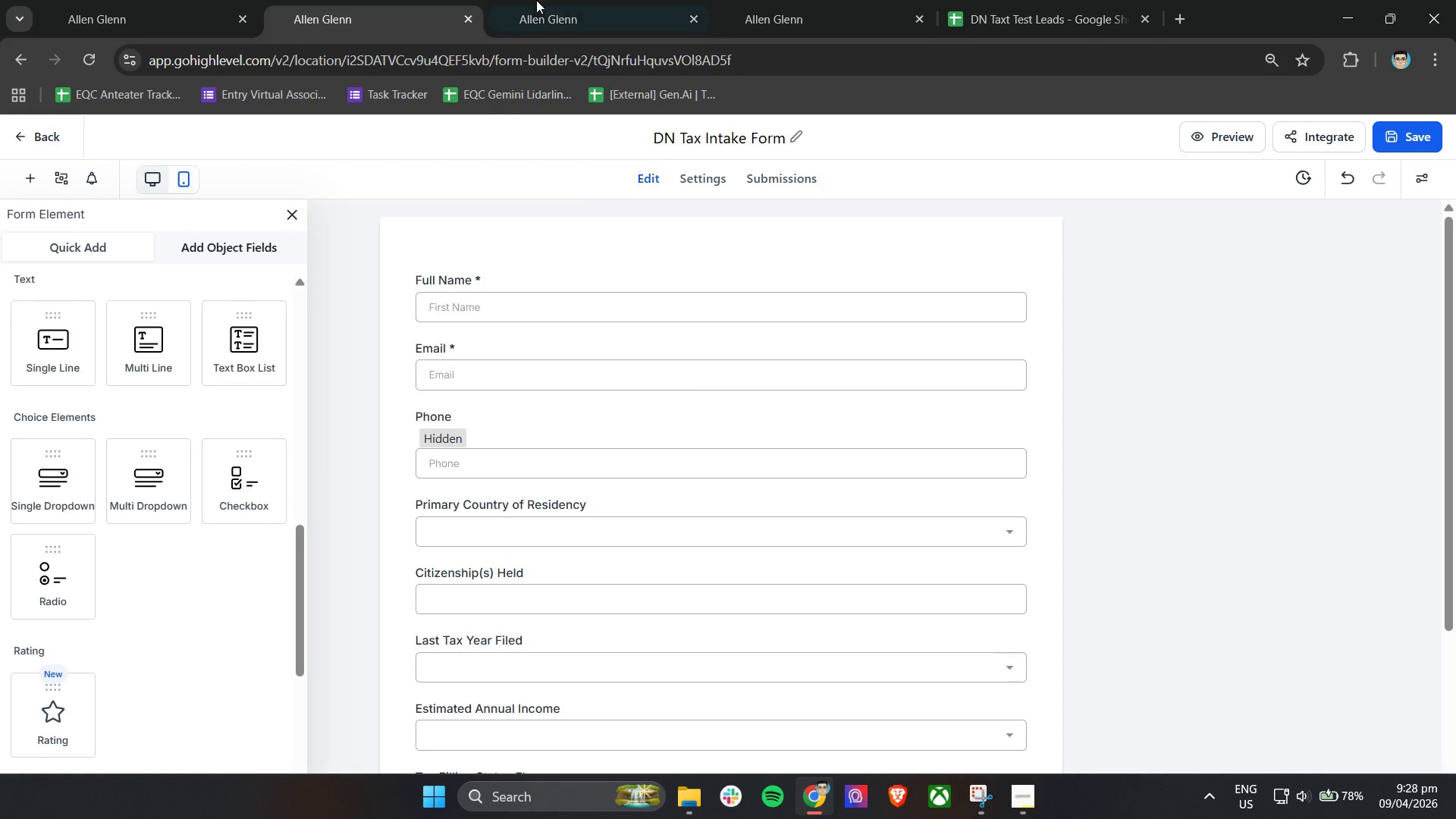 
left_click([1015, 794])